 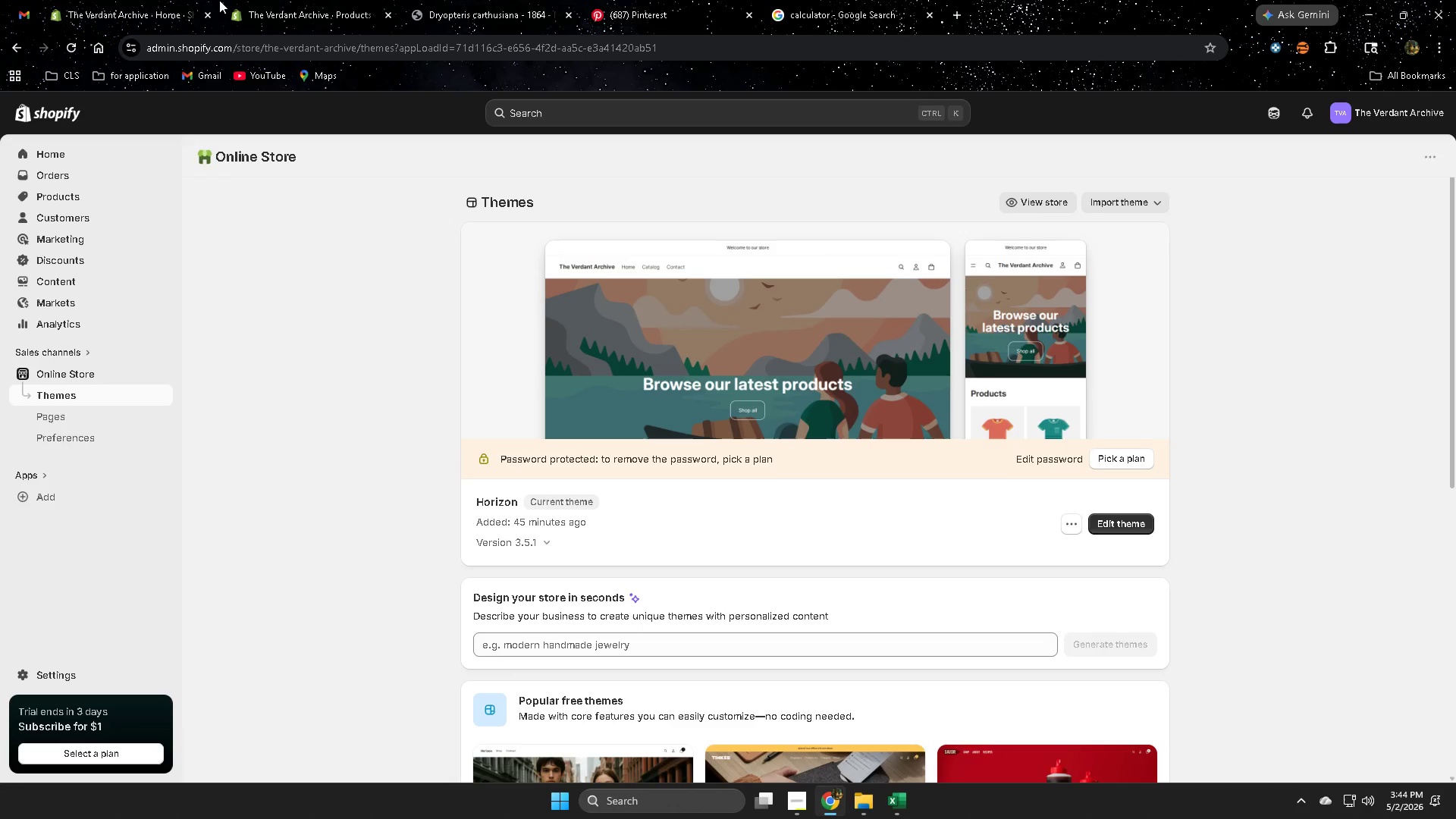 
left_click([314, 0])
 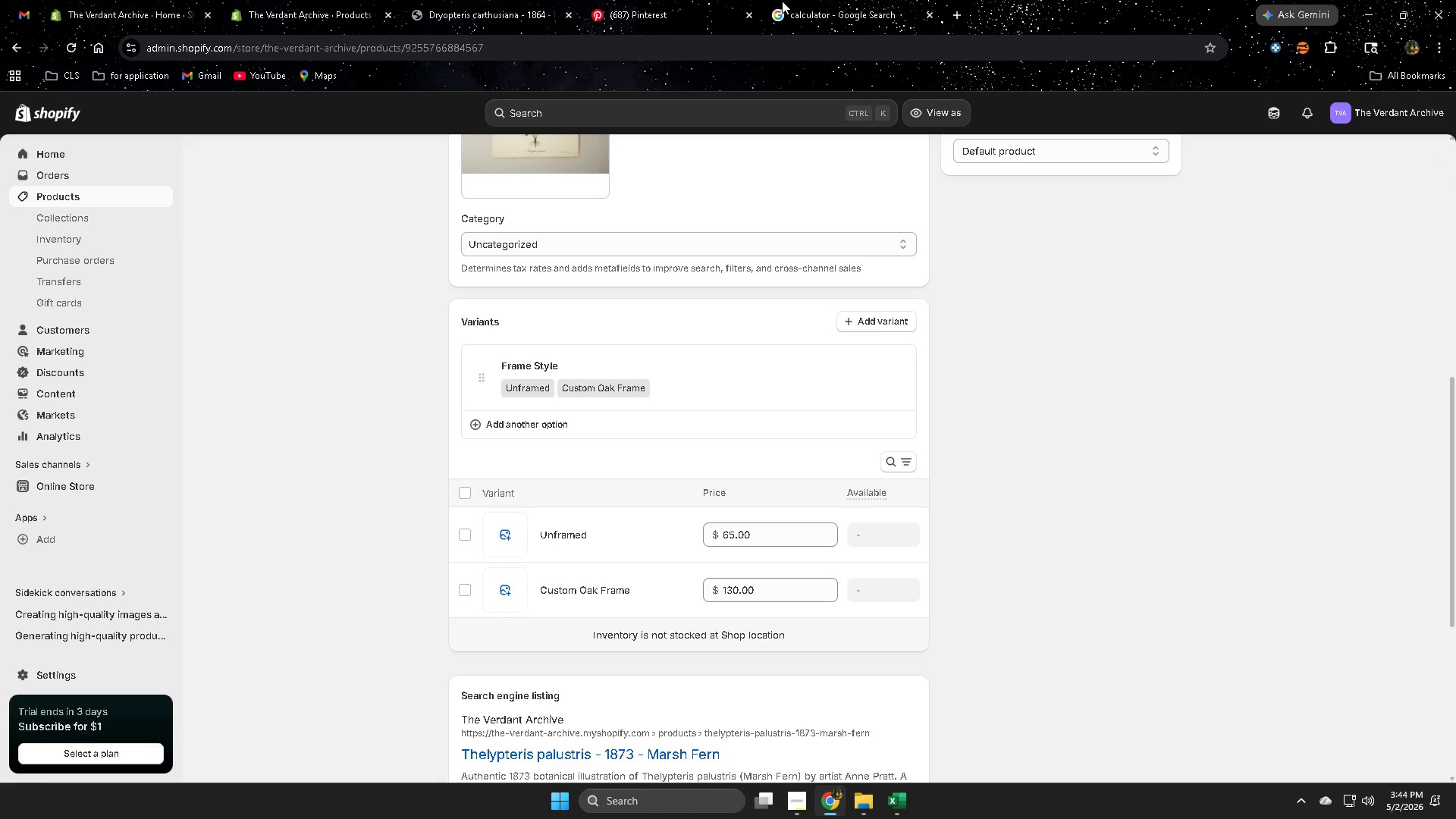 
left_click([823, 2])
 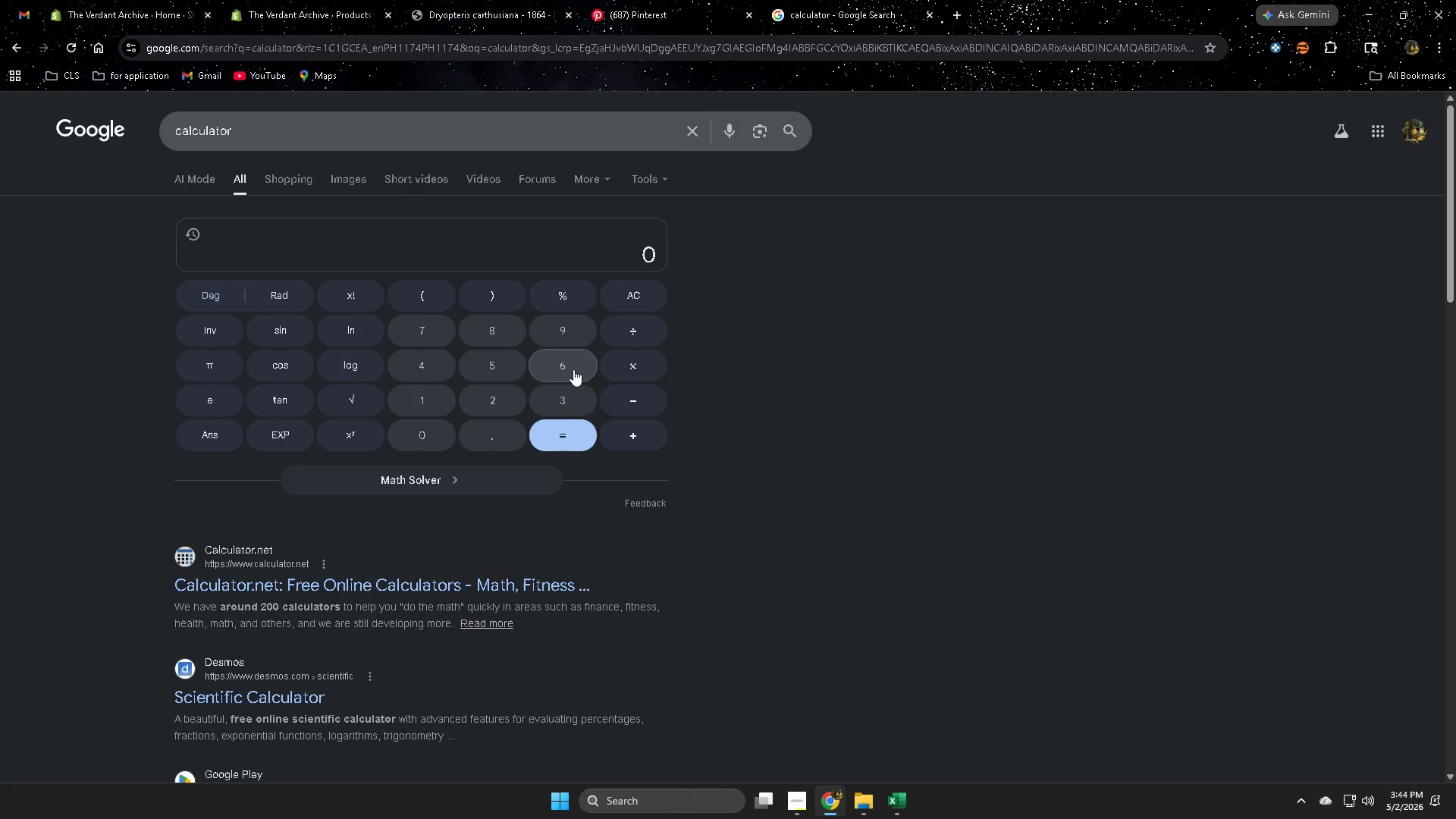 
double_click([503, 366])
 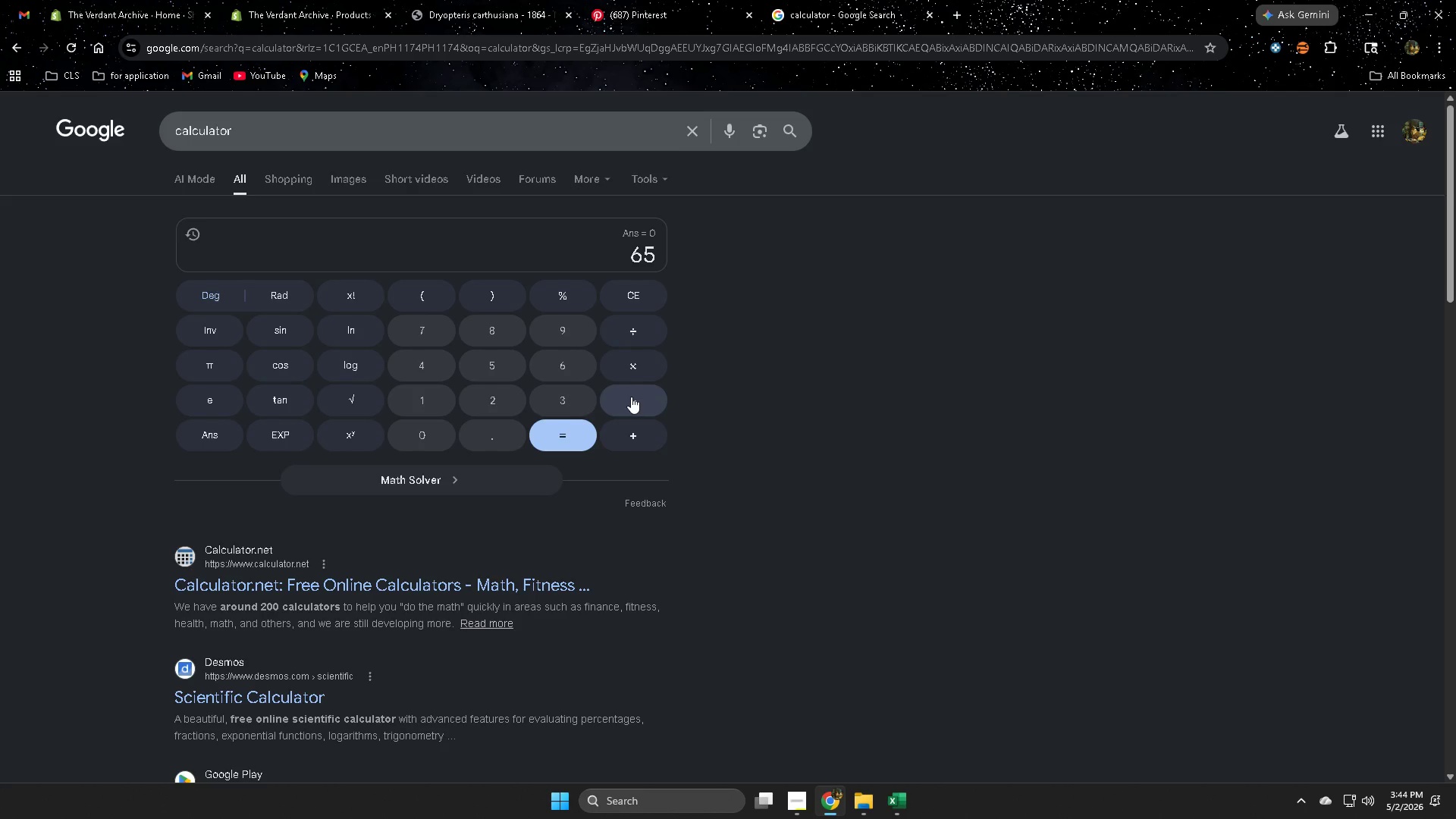 
left_click([634, 437])
 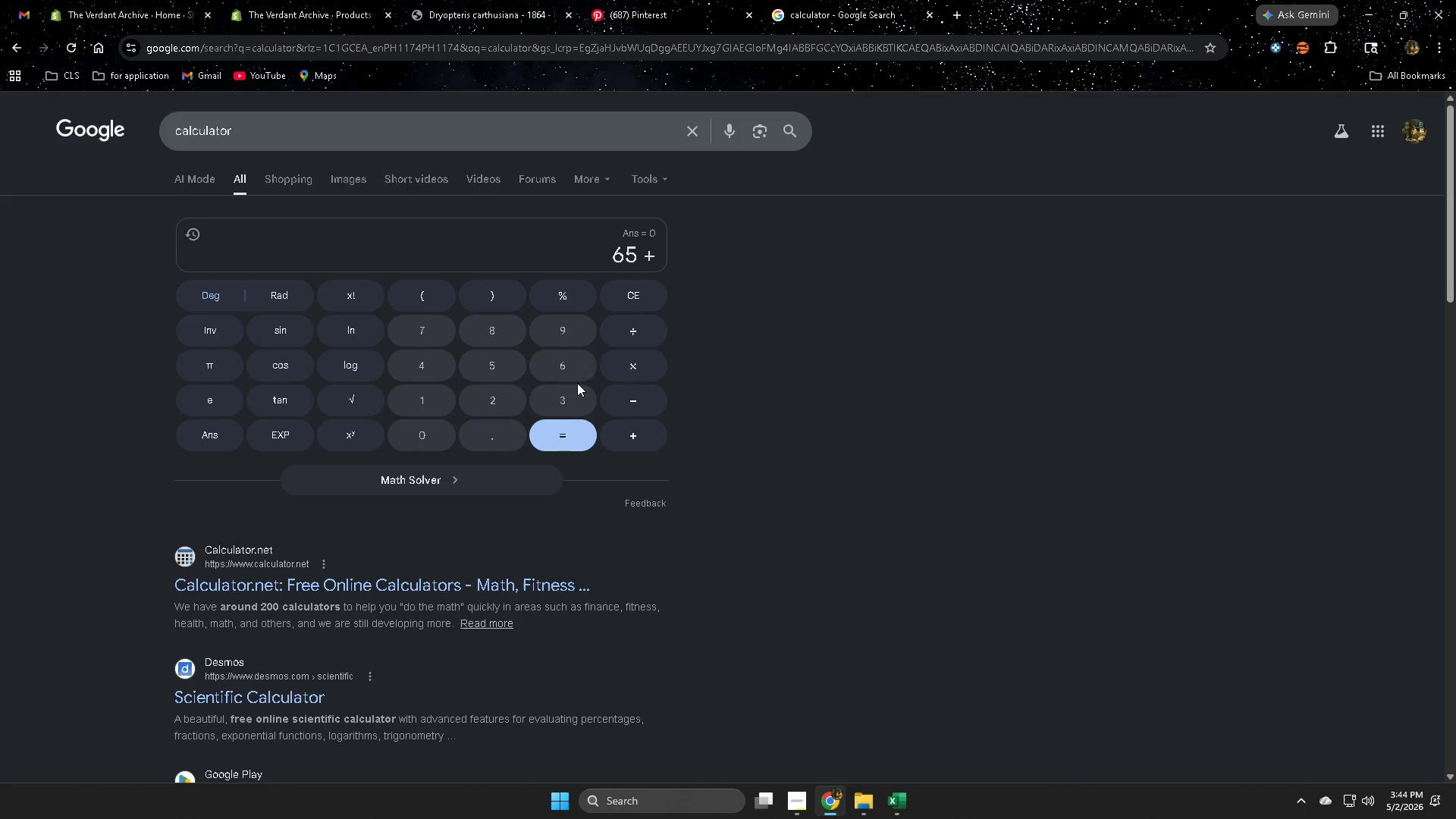 
left_click_drag(start_coordinate=[573, 367], to_coordinate=[565, 371])
 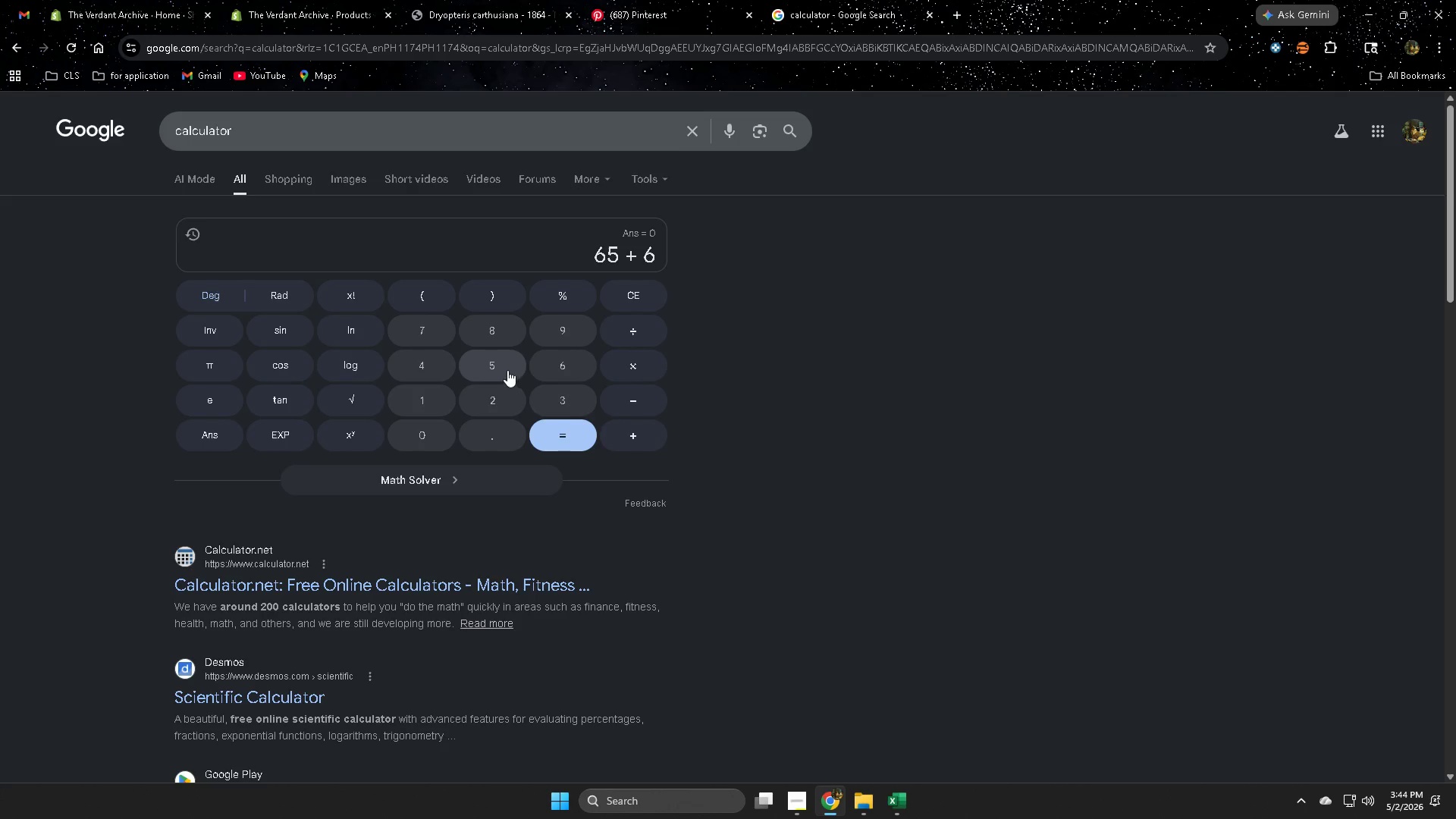 
double_click([501, 366])
 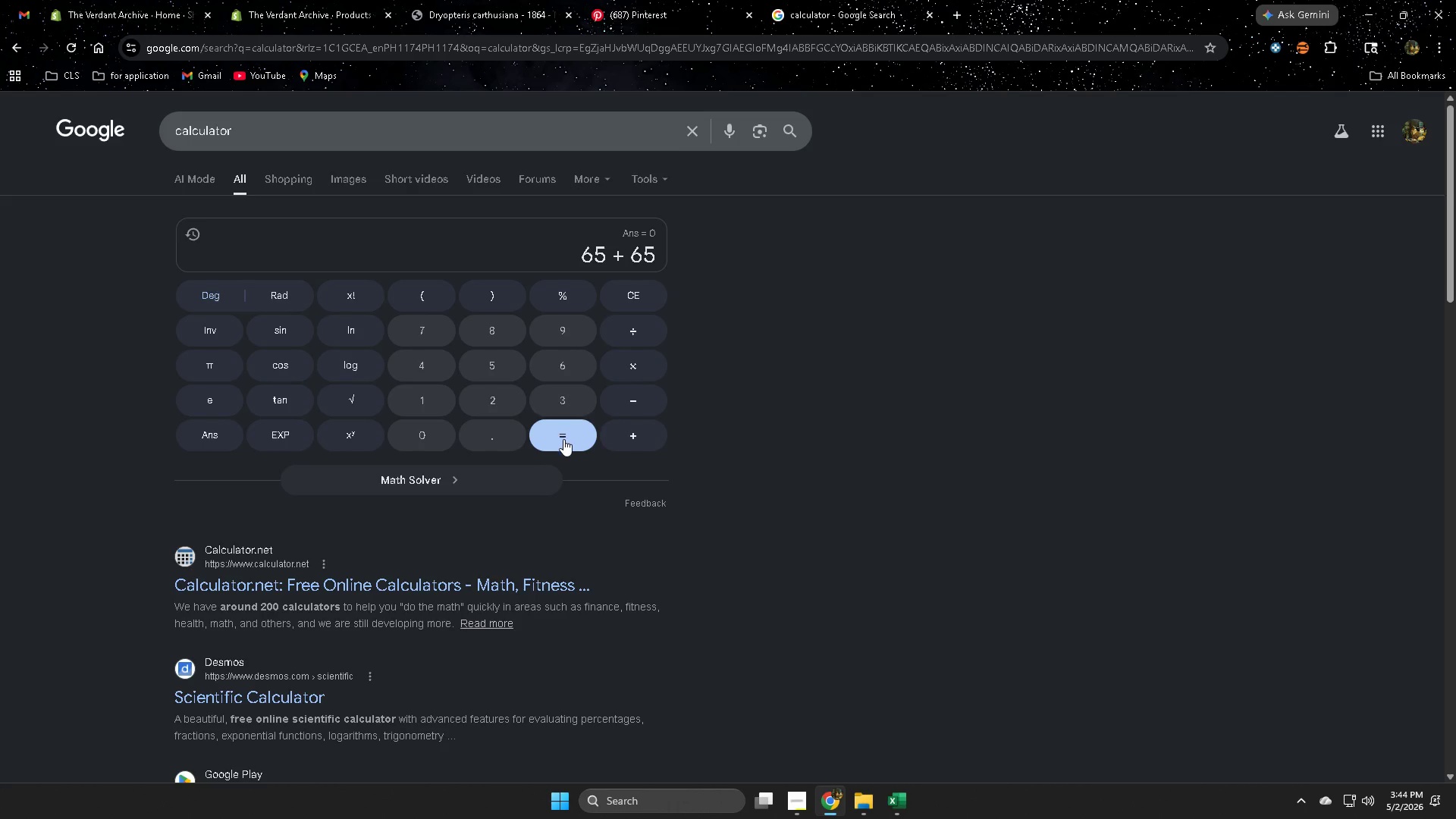 
left_click([563, 441])
 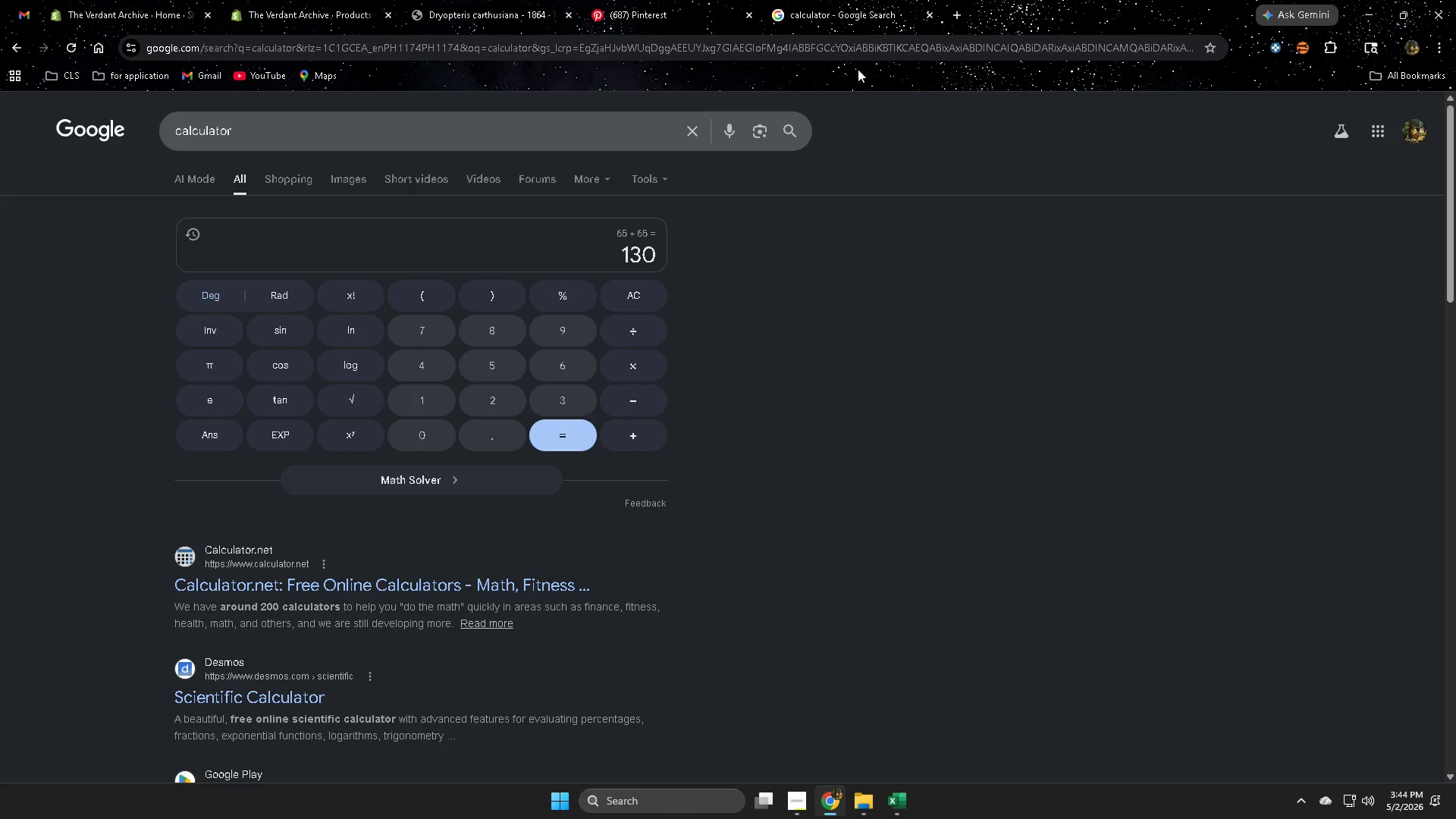 
mouse_move([836, 19])
 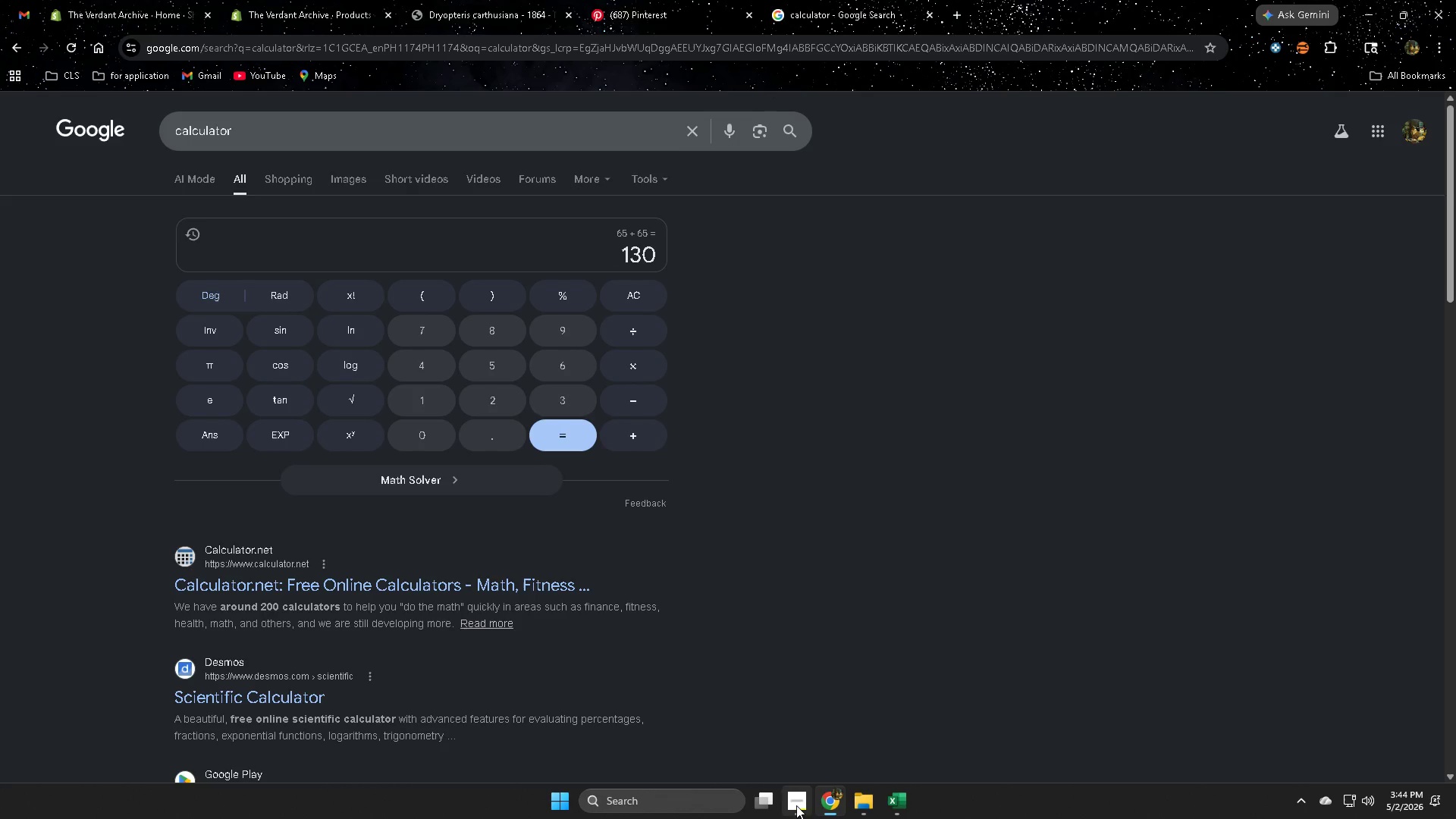 
left_click([796, 805])